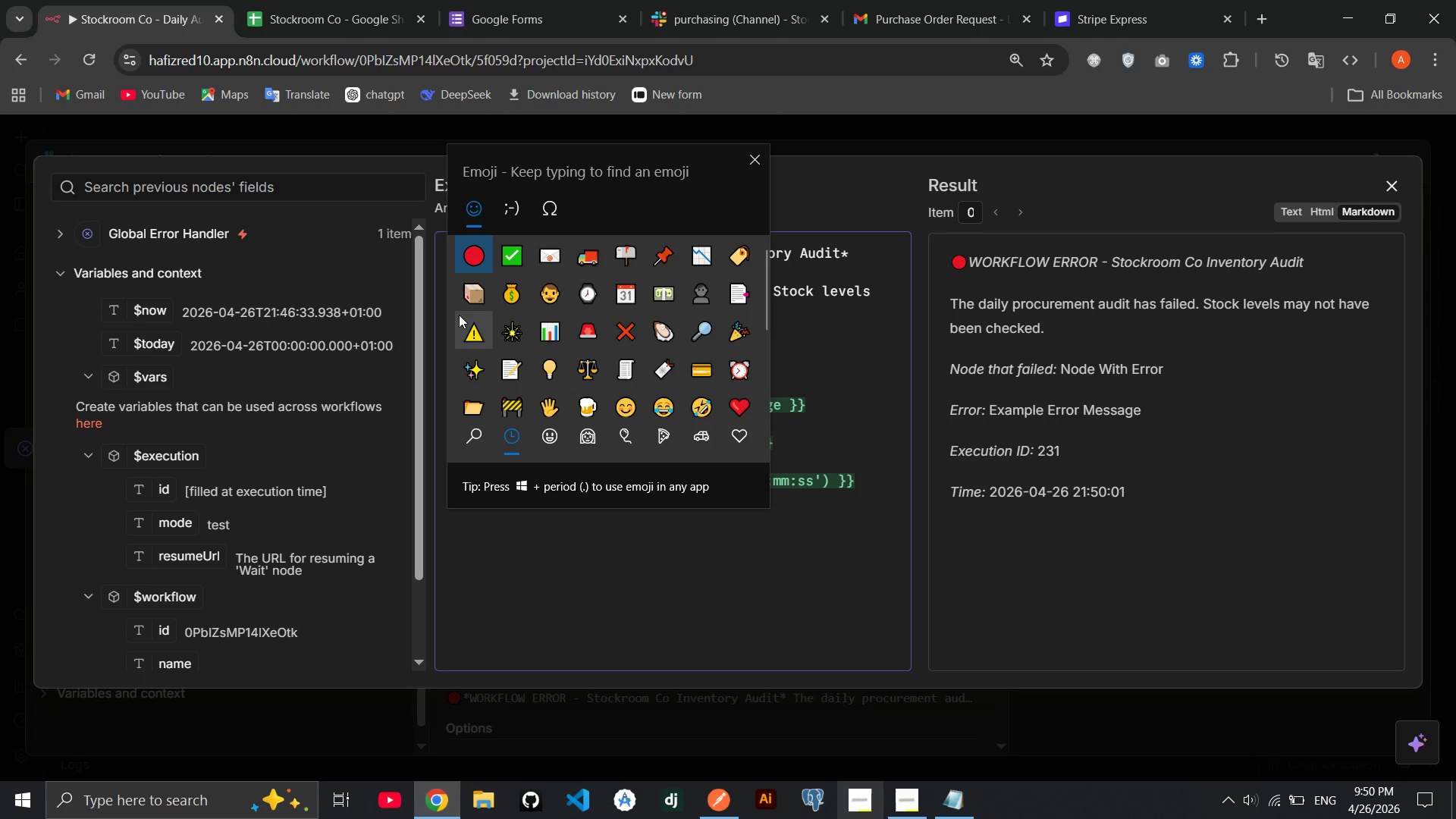 
left_click([483, 340])
 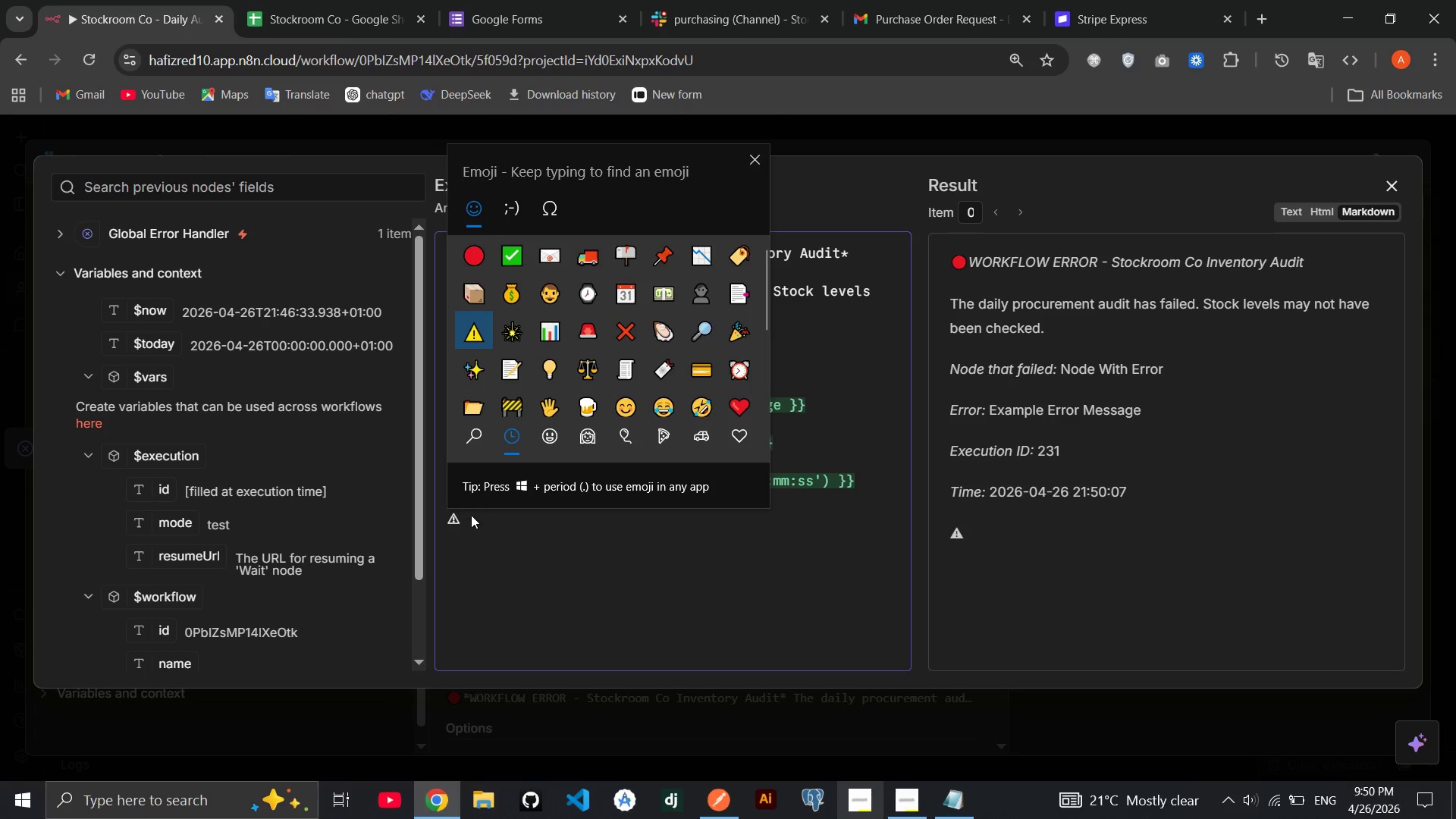 
left_click([471, 515])
 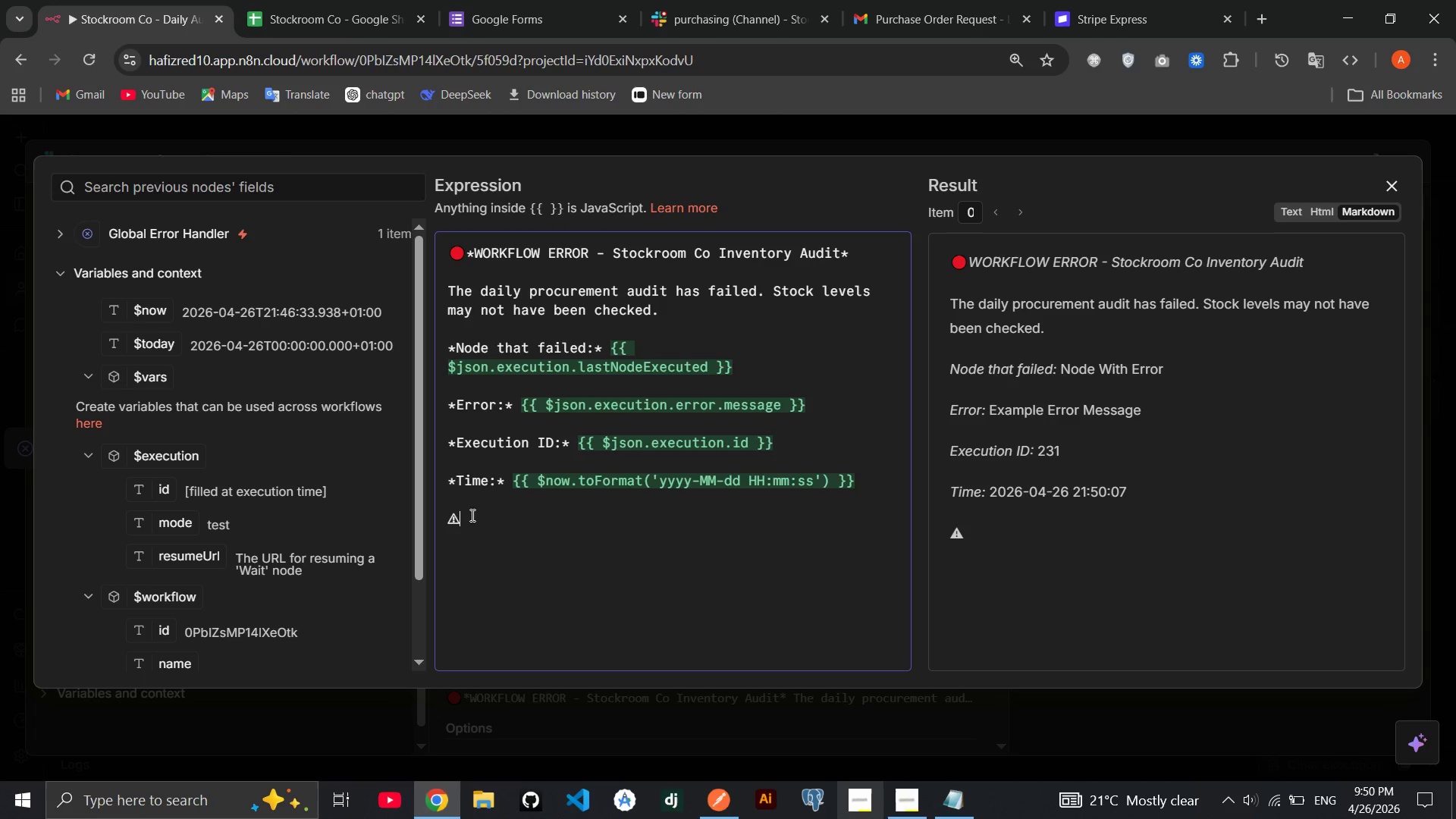 
type( Please manually review th e)
key(Backspace)
key(Backspace)
type(e inventory sheet and check for low stock immediatelt)
key(Backspace)
type(y.)
 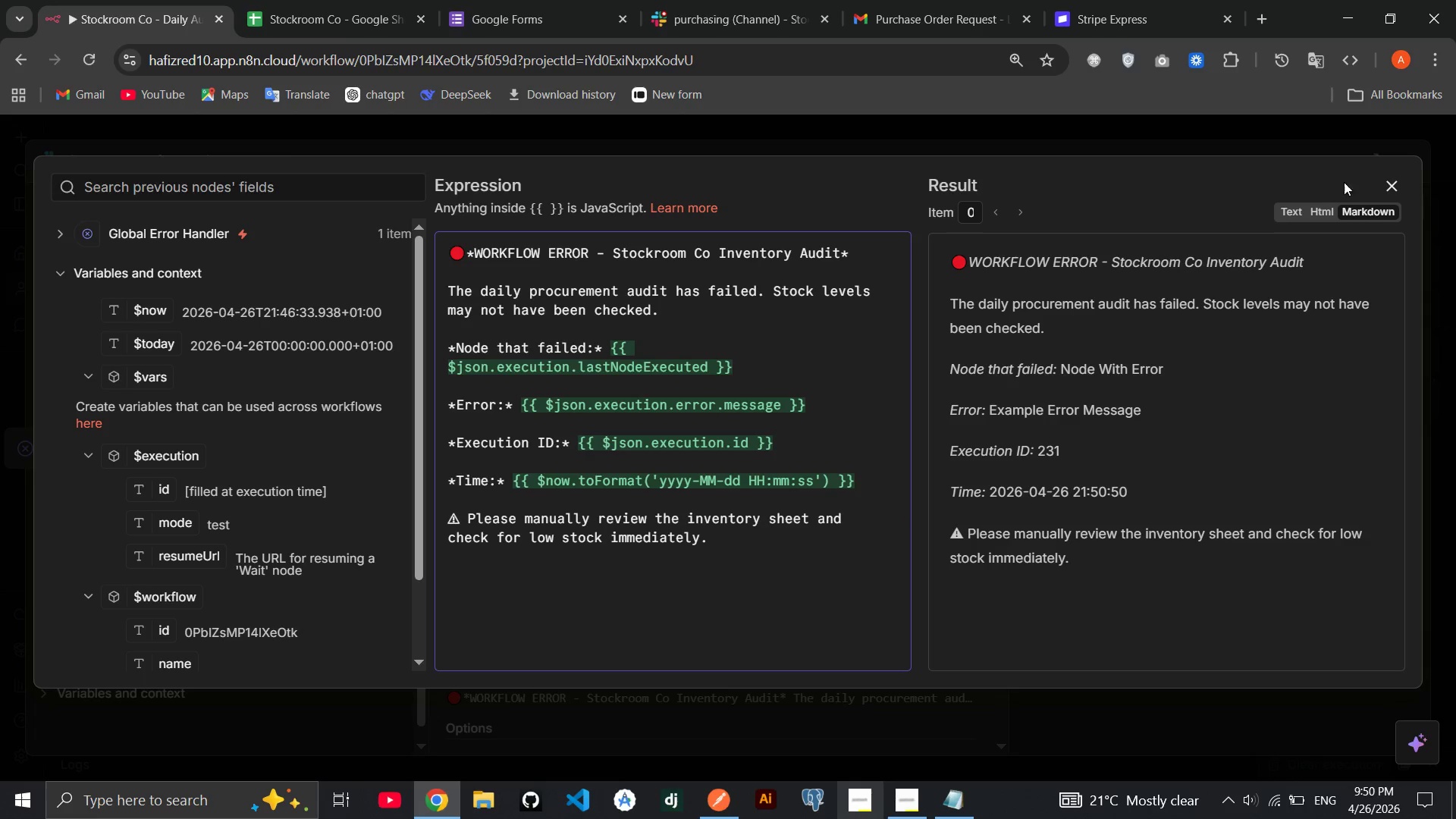 
left_click([1378, 187])
 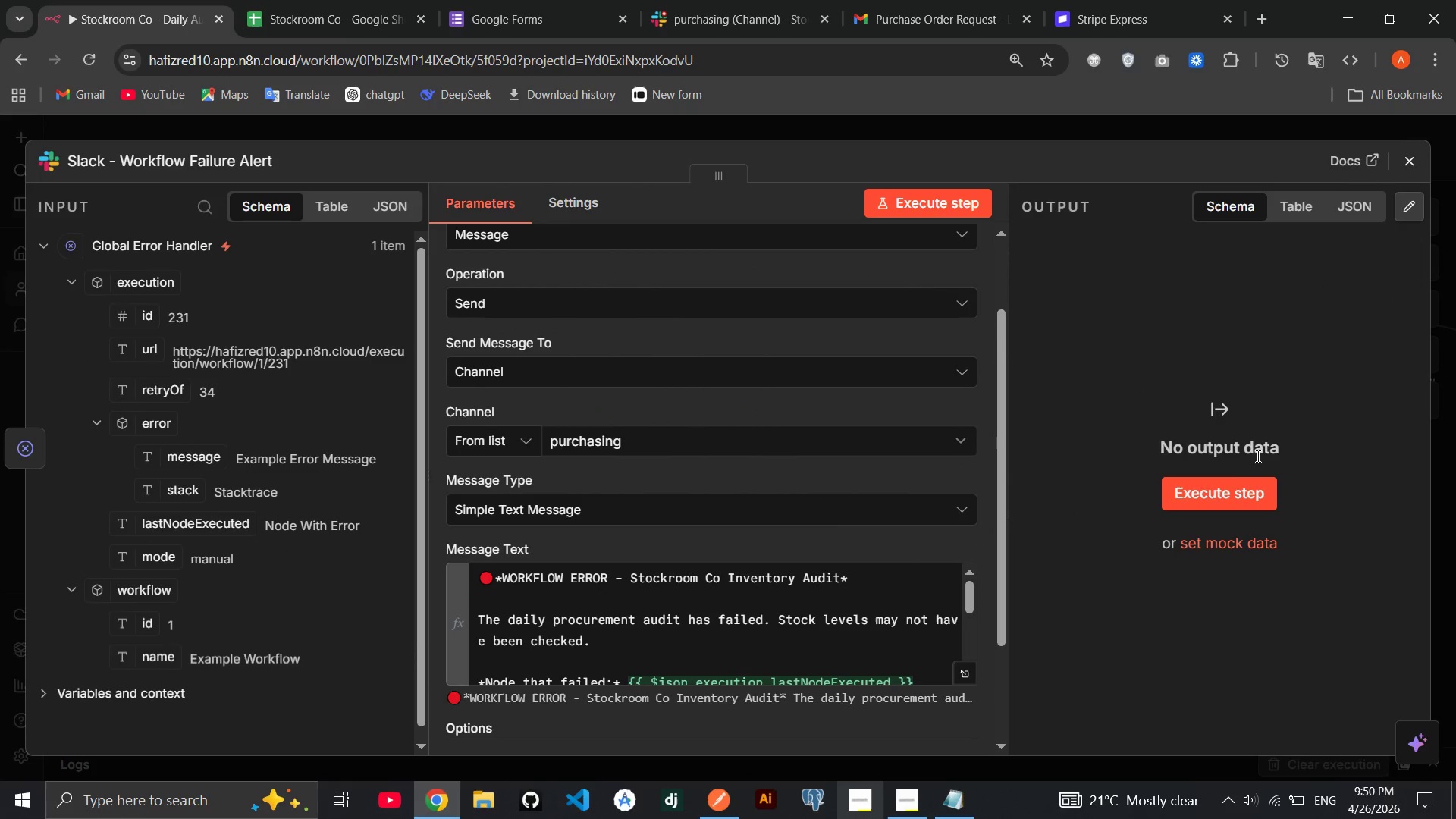 
left_click([1242, 482])
 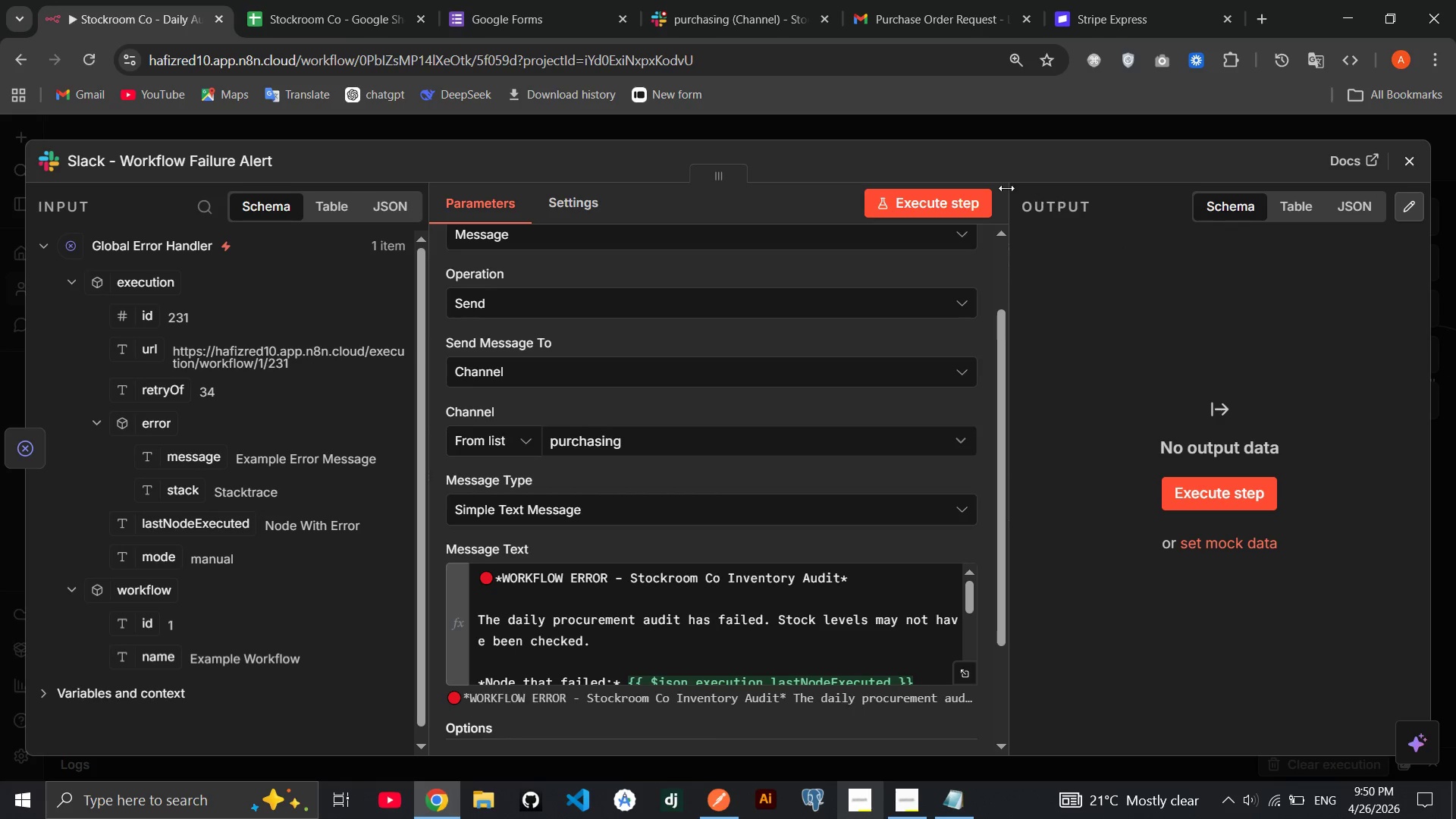 
left_click([938, 204])
 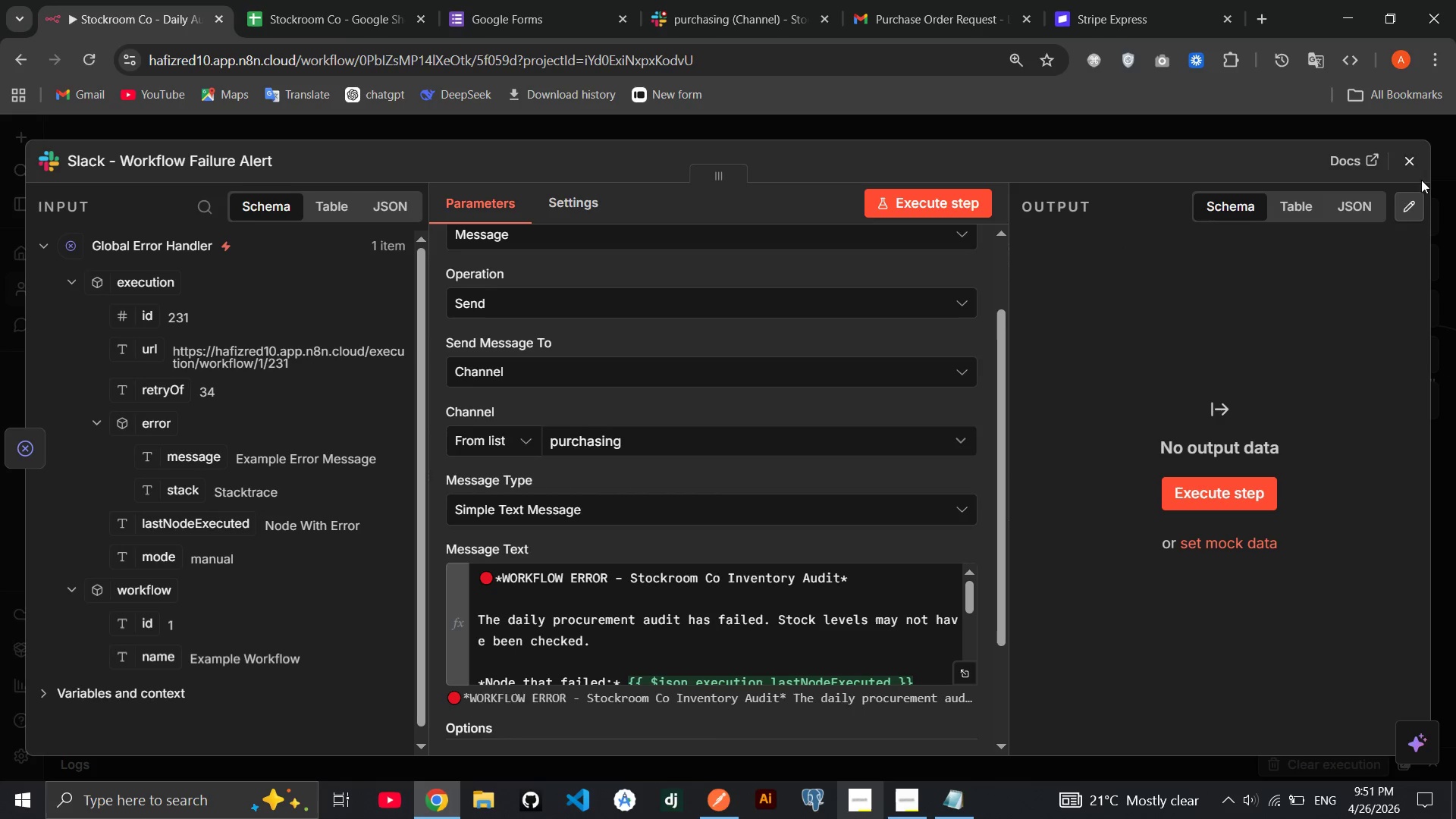 
left_click([1409, 171])
 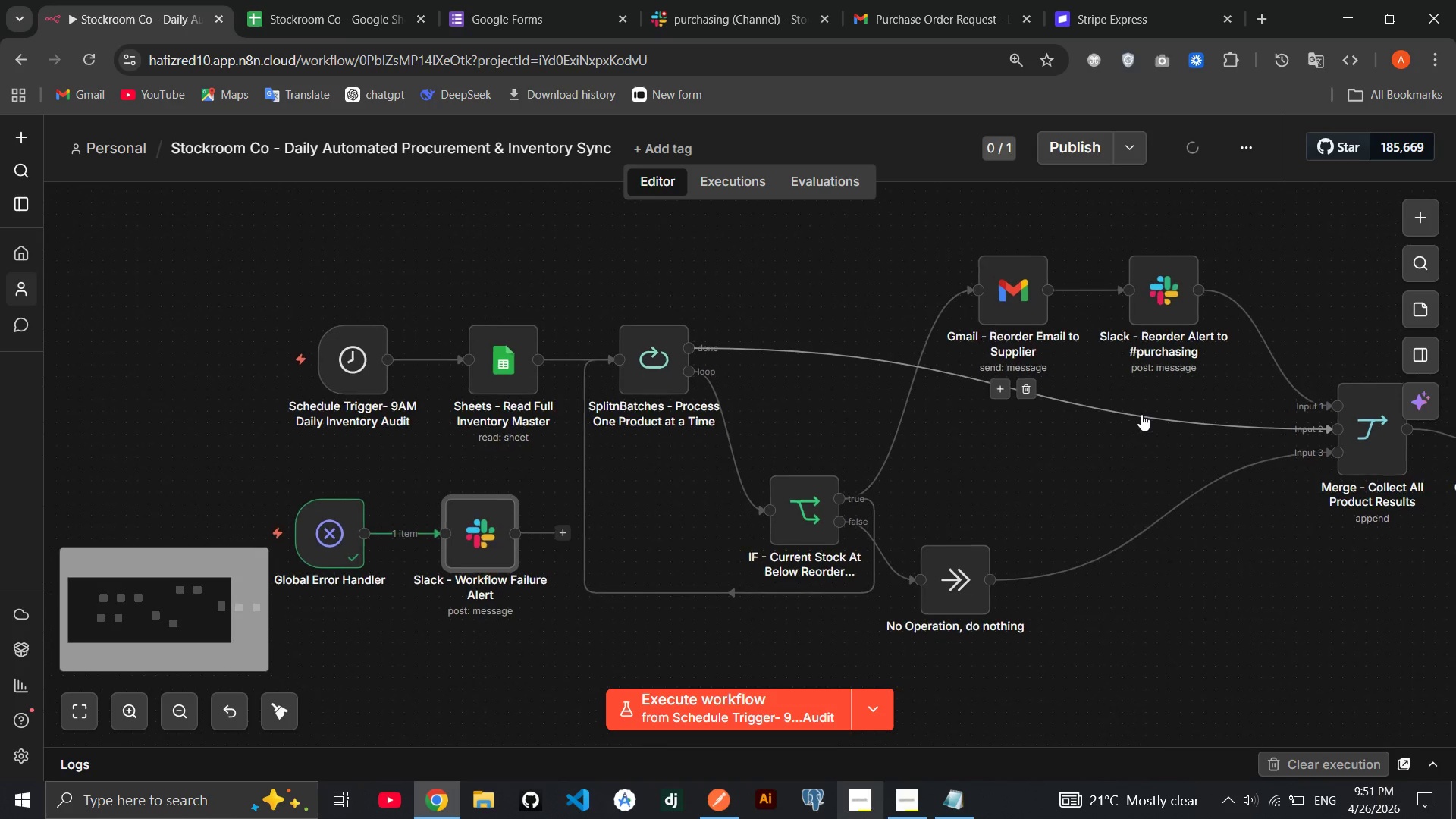 
left_click([1097, 146])
 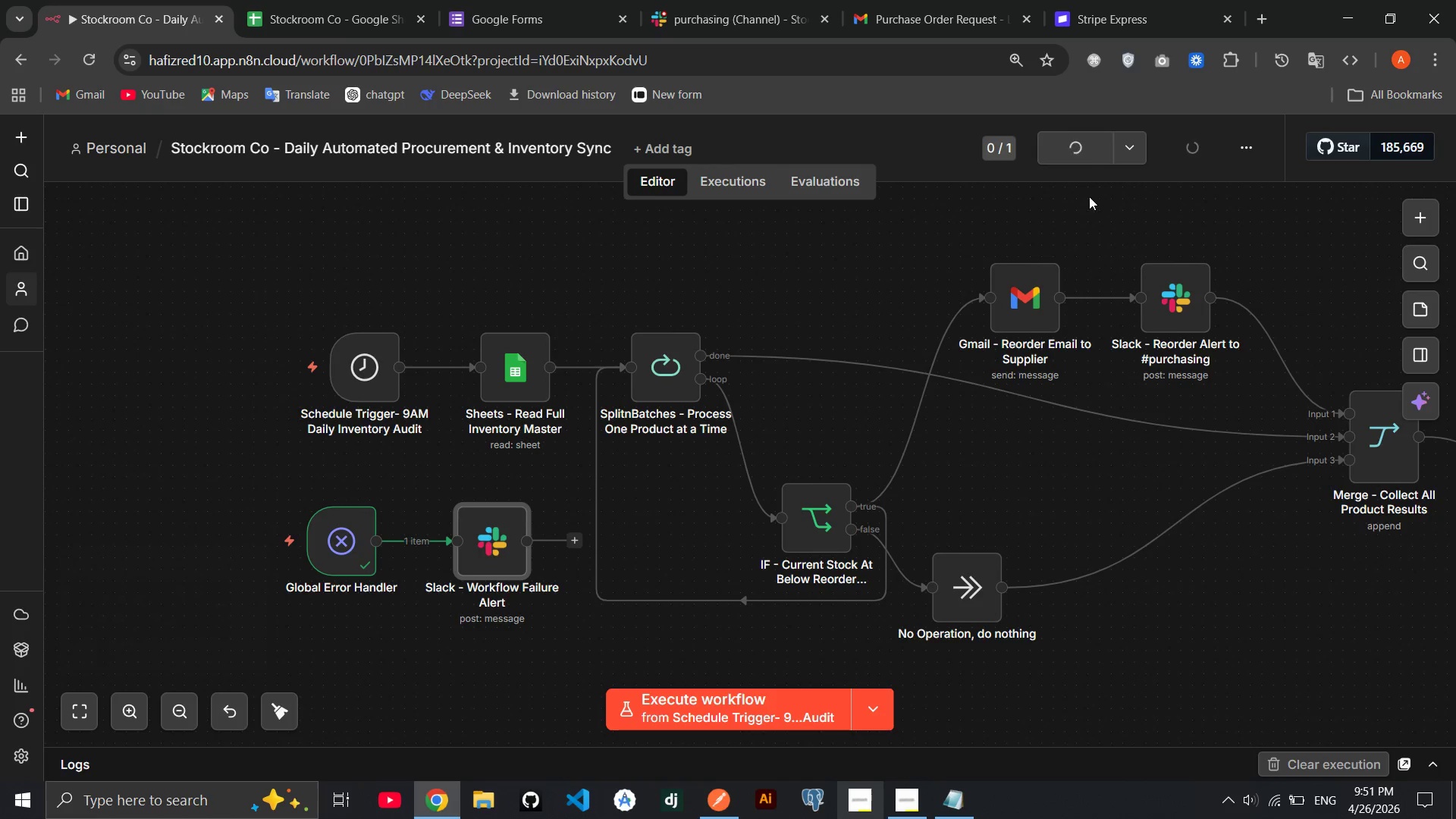 
mouse_move([1049, 274])
 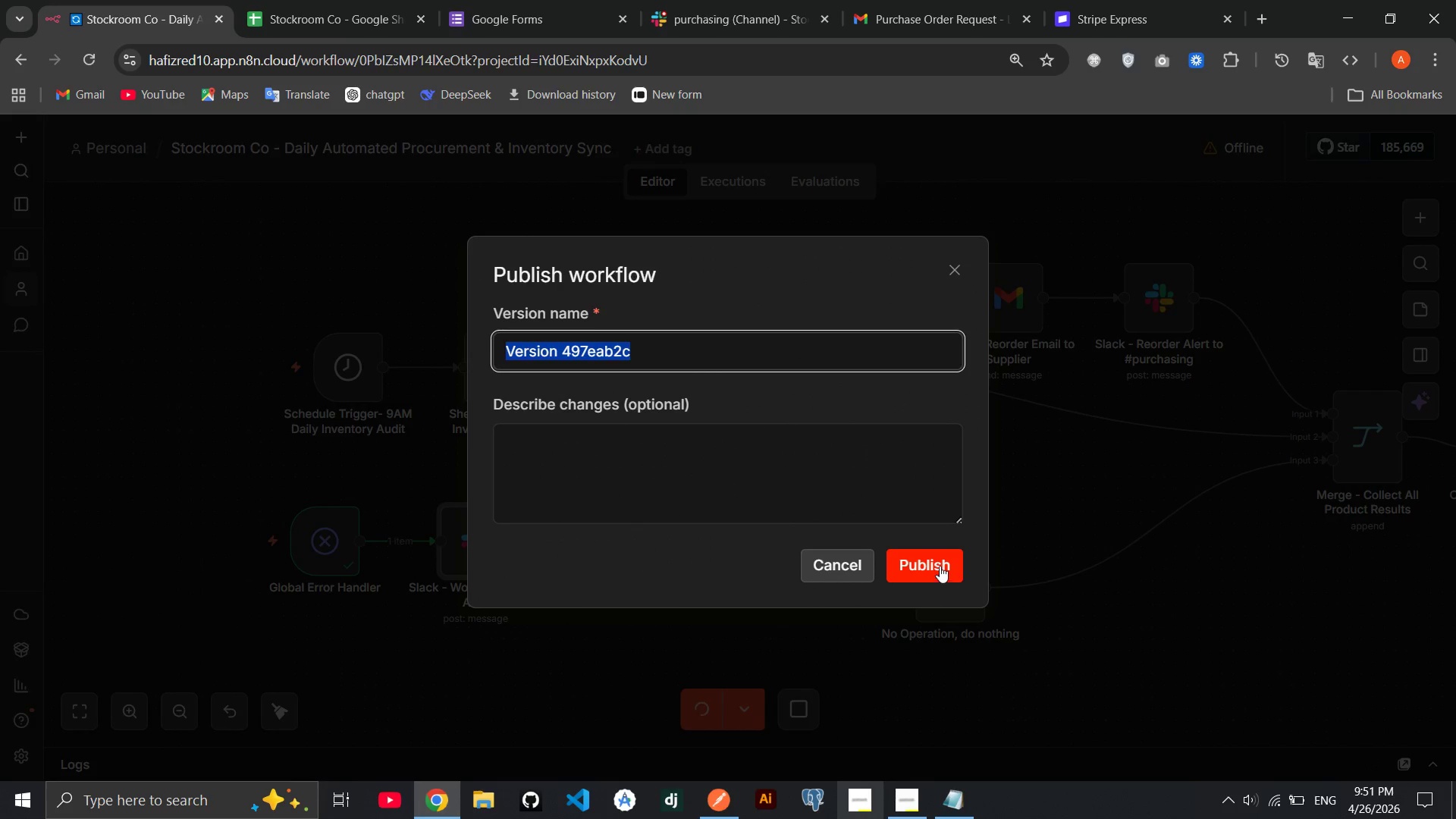 
left_click([940, 566])
 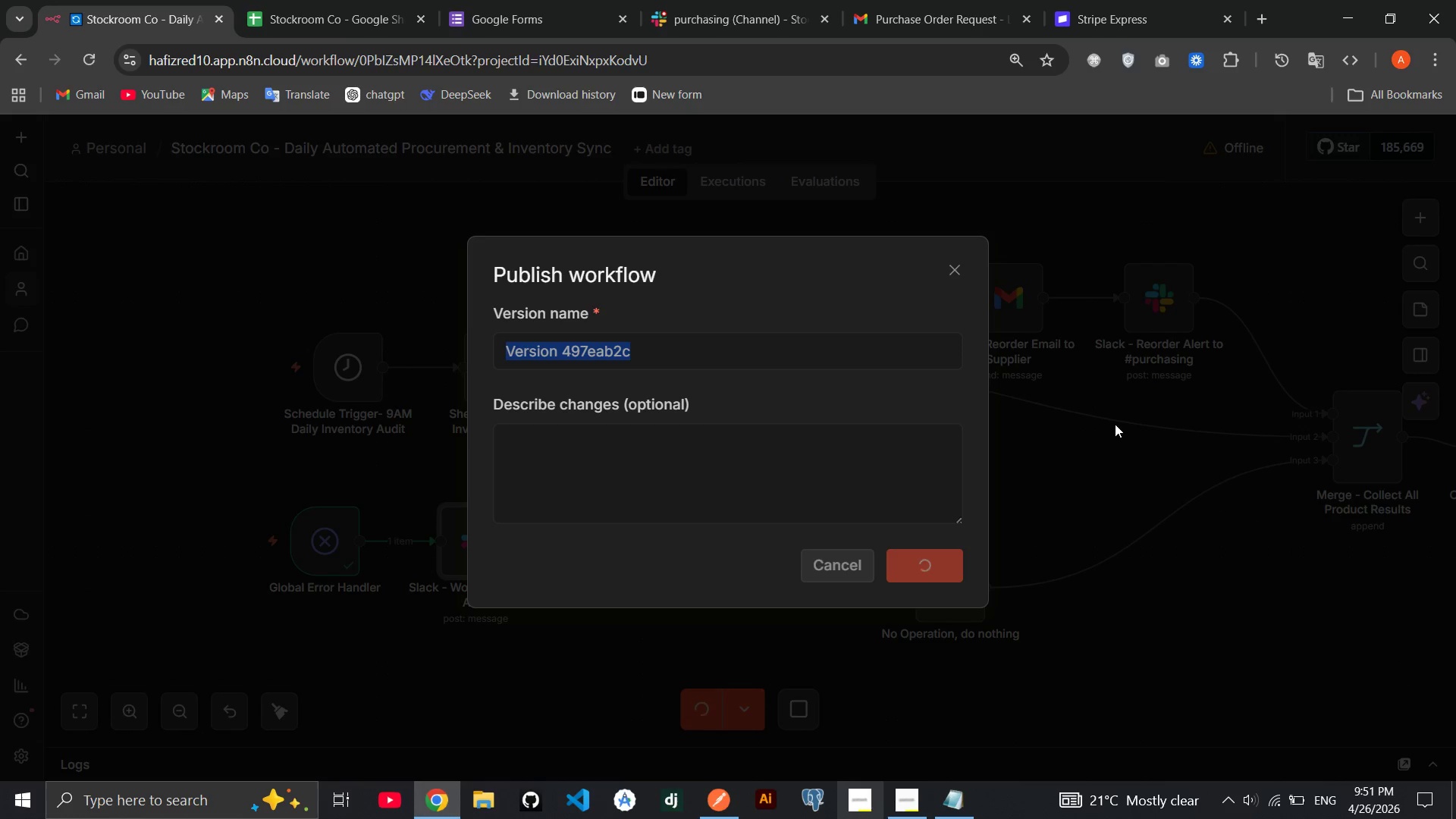 
wait(18.7)
 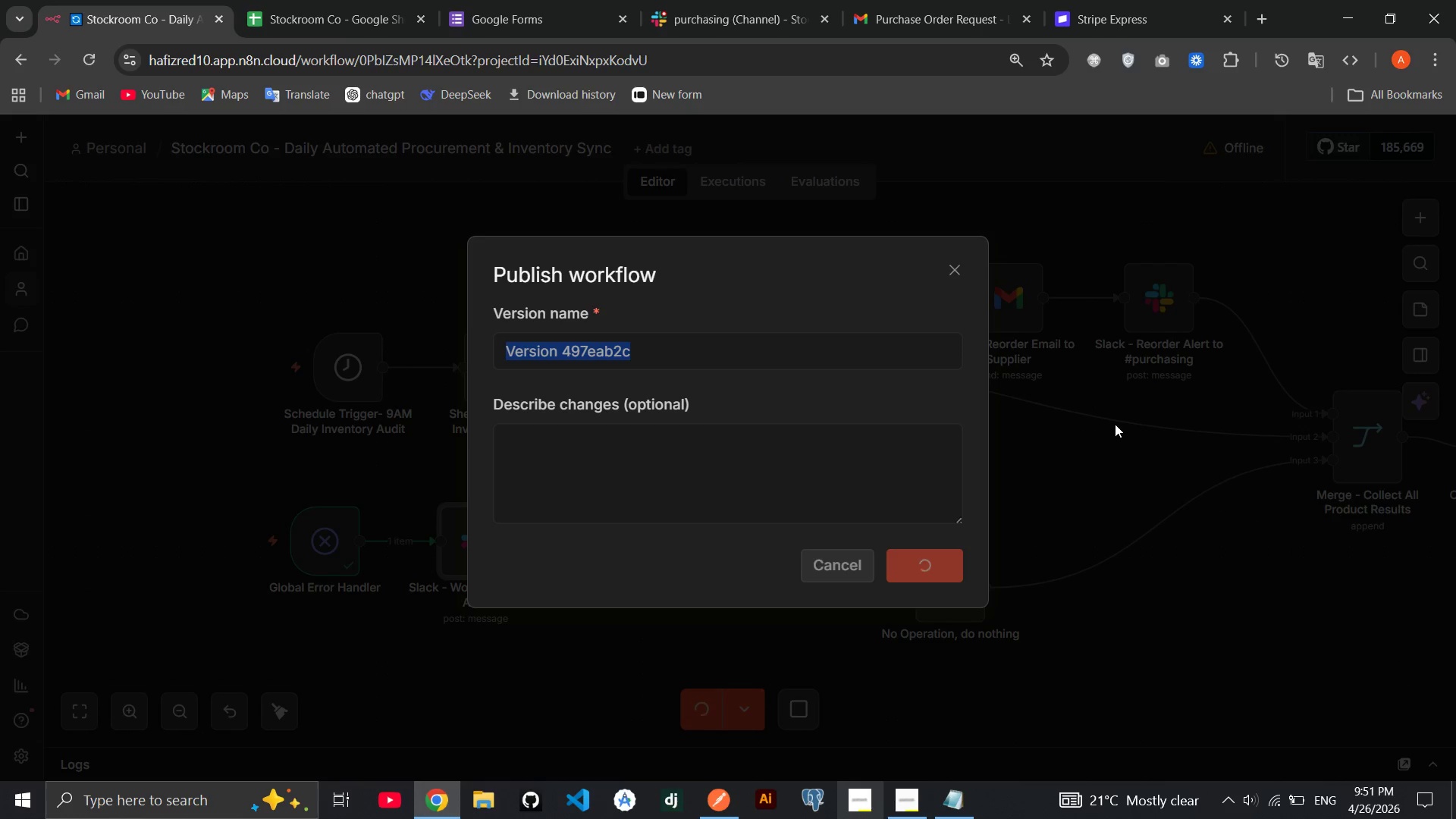 
key(Enter)
 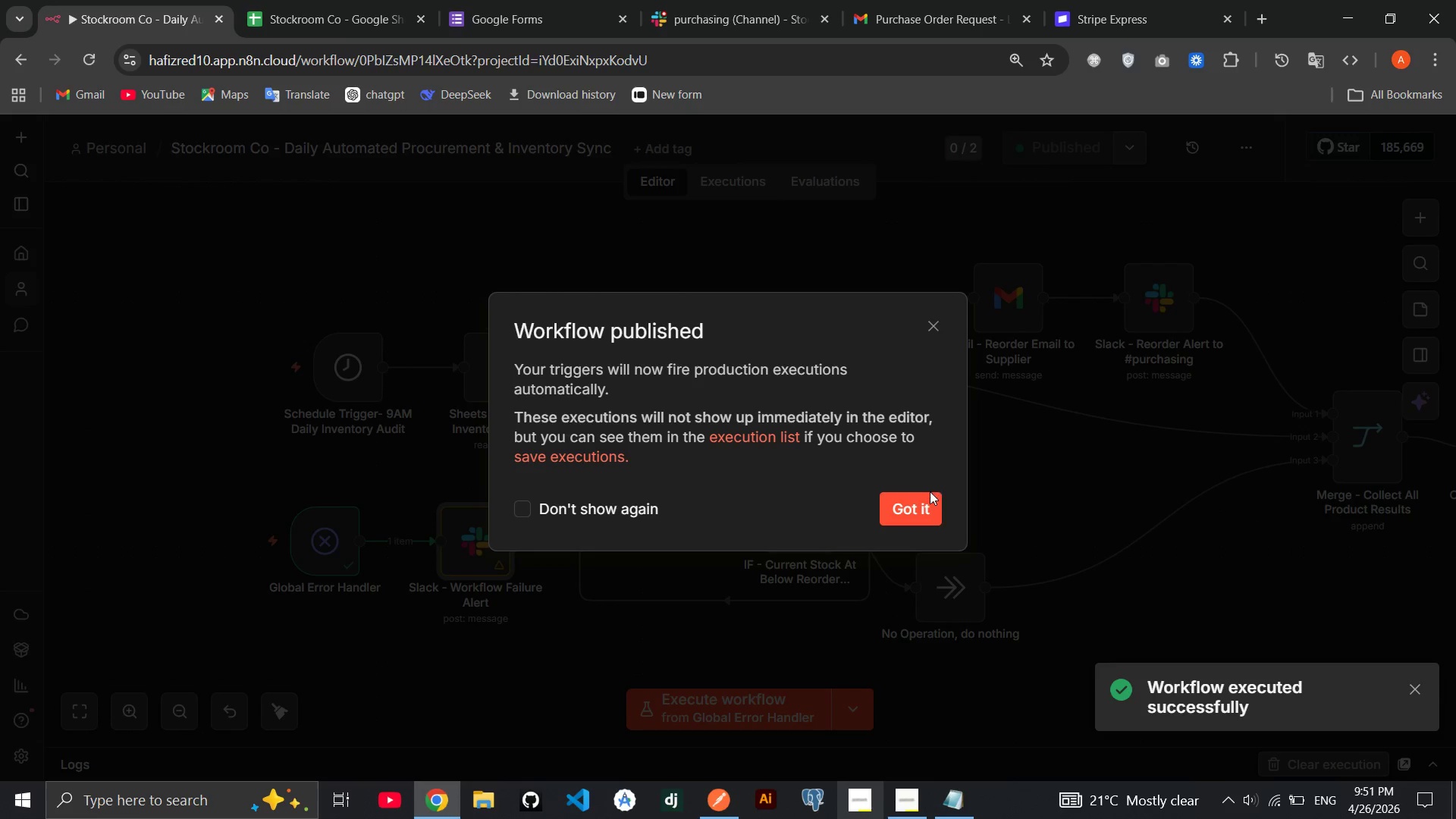 
left_click([917, 510])
 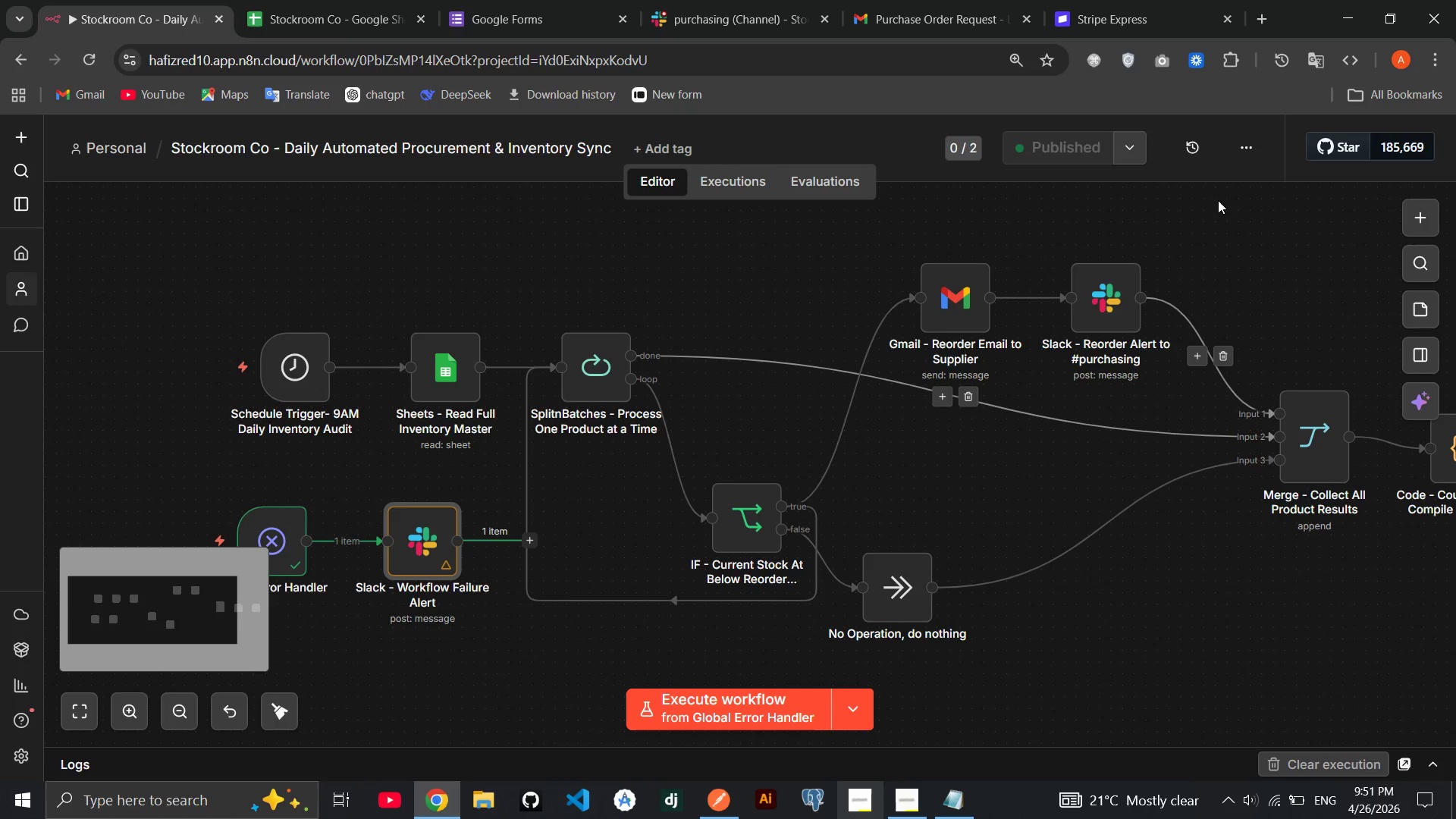 
left_click([1245, 141])
 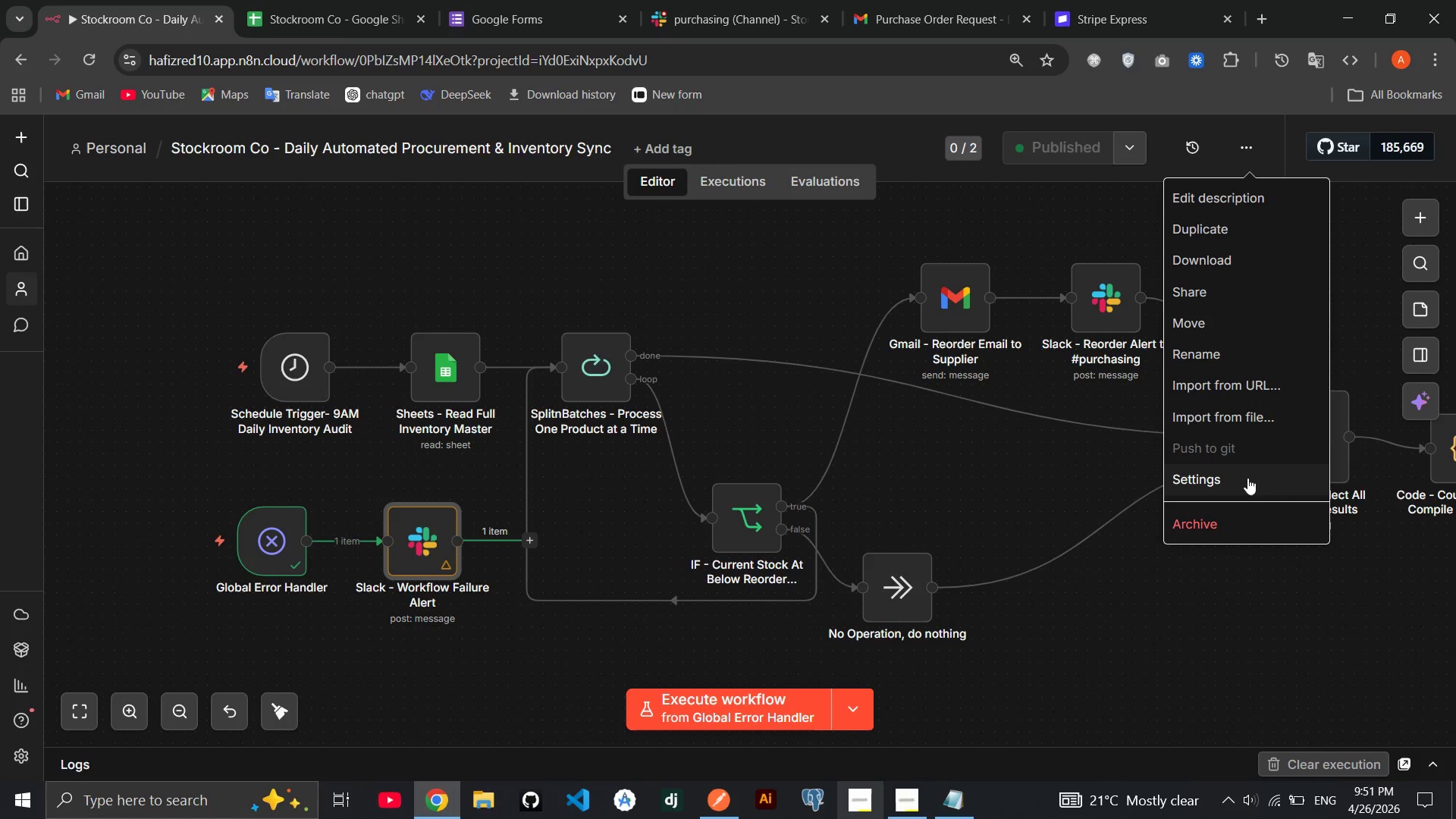 
left_click([1247, 479])
 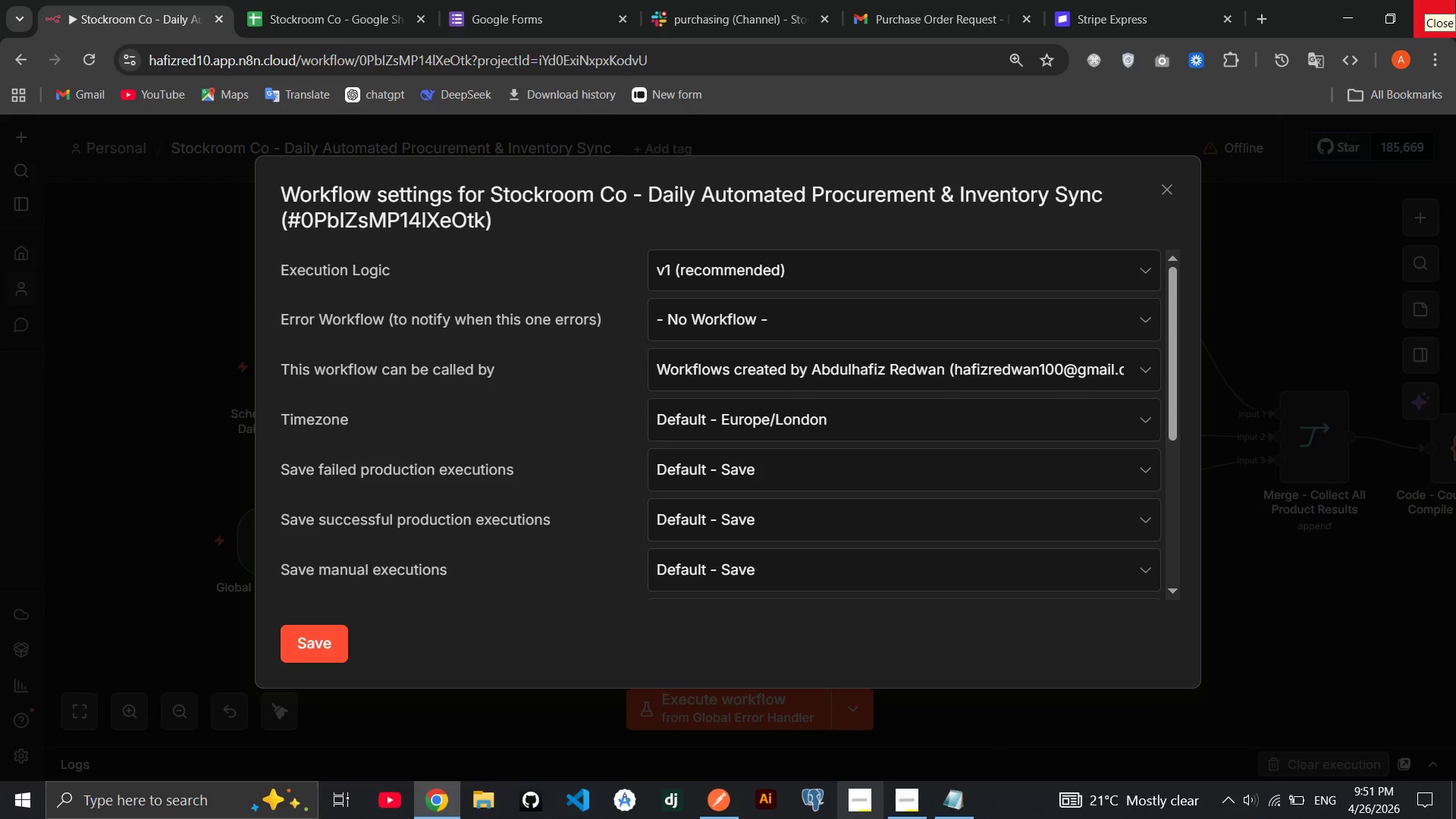 
wait(22.28)
 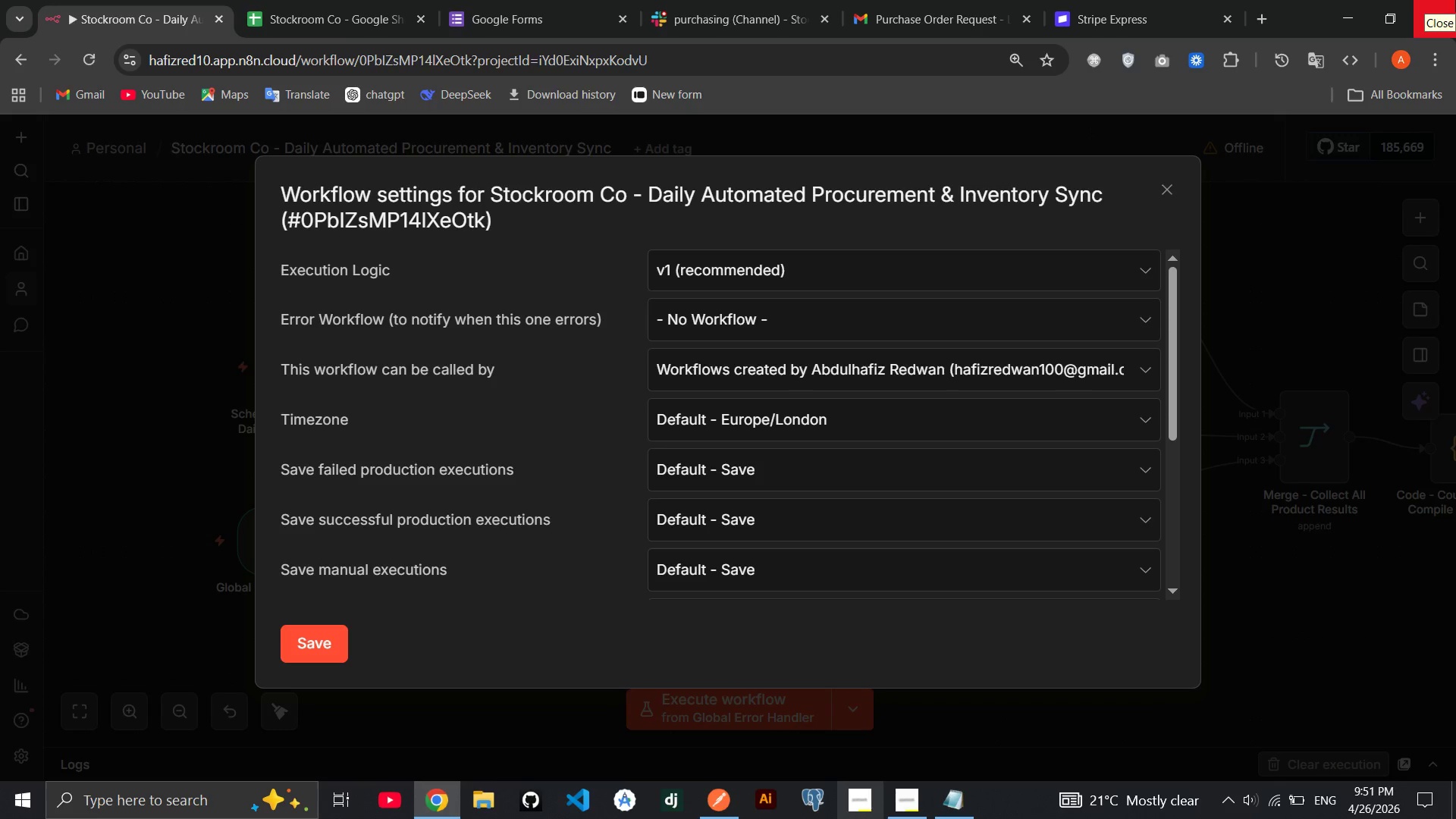 
left_click([982, 334])
 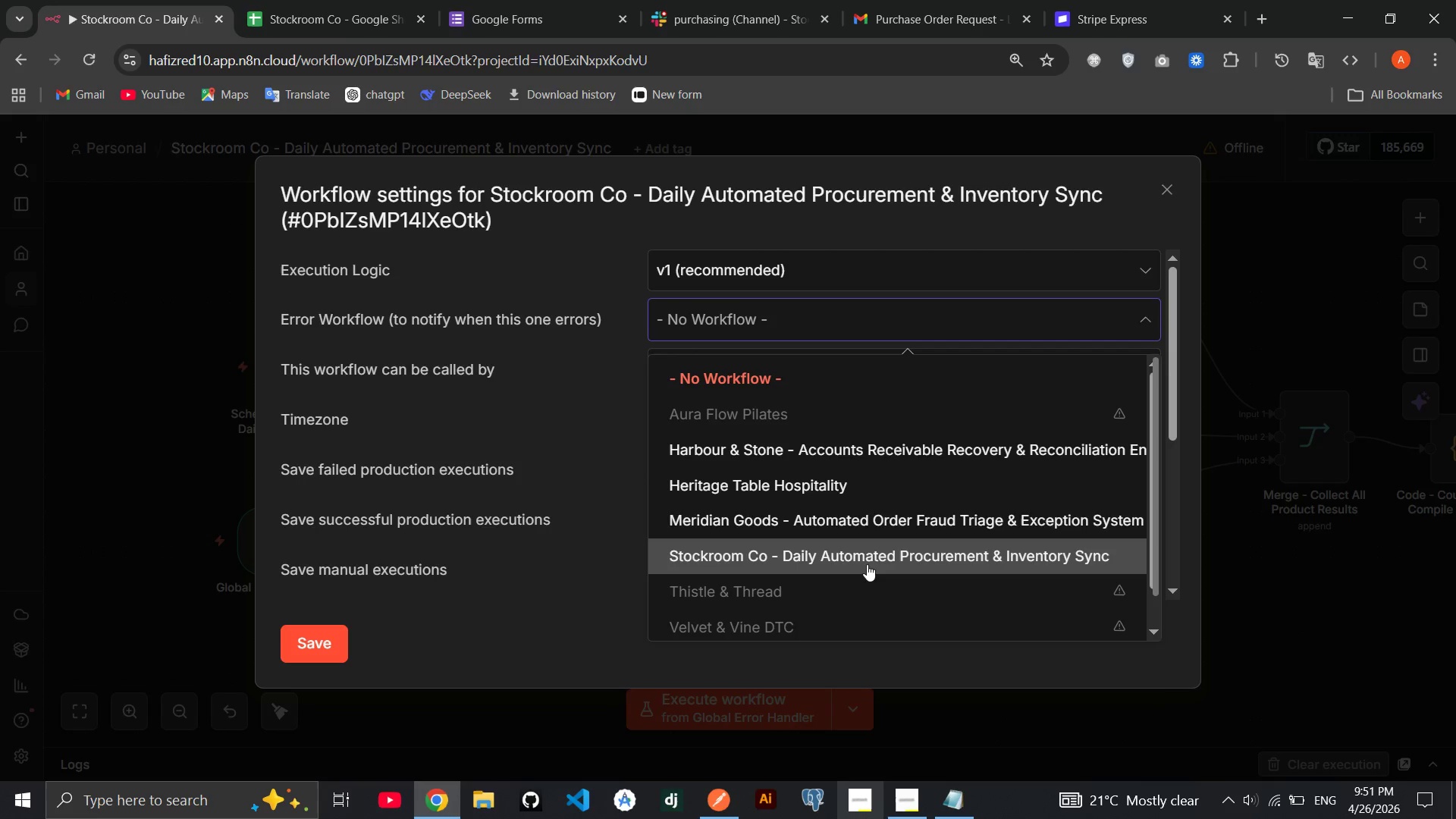 
left_click([867, 564])
 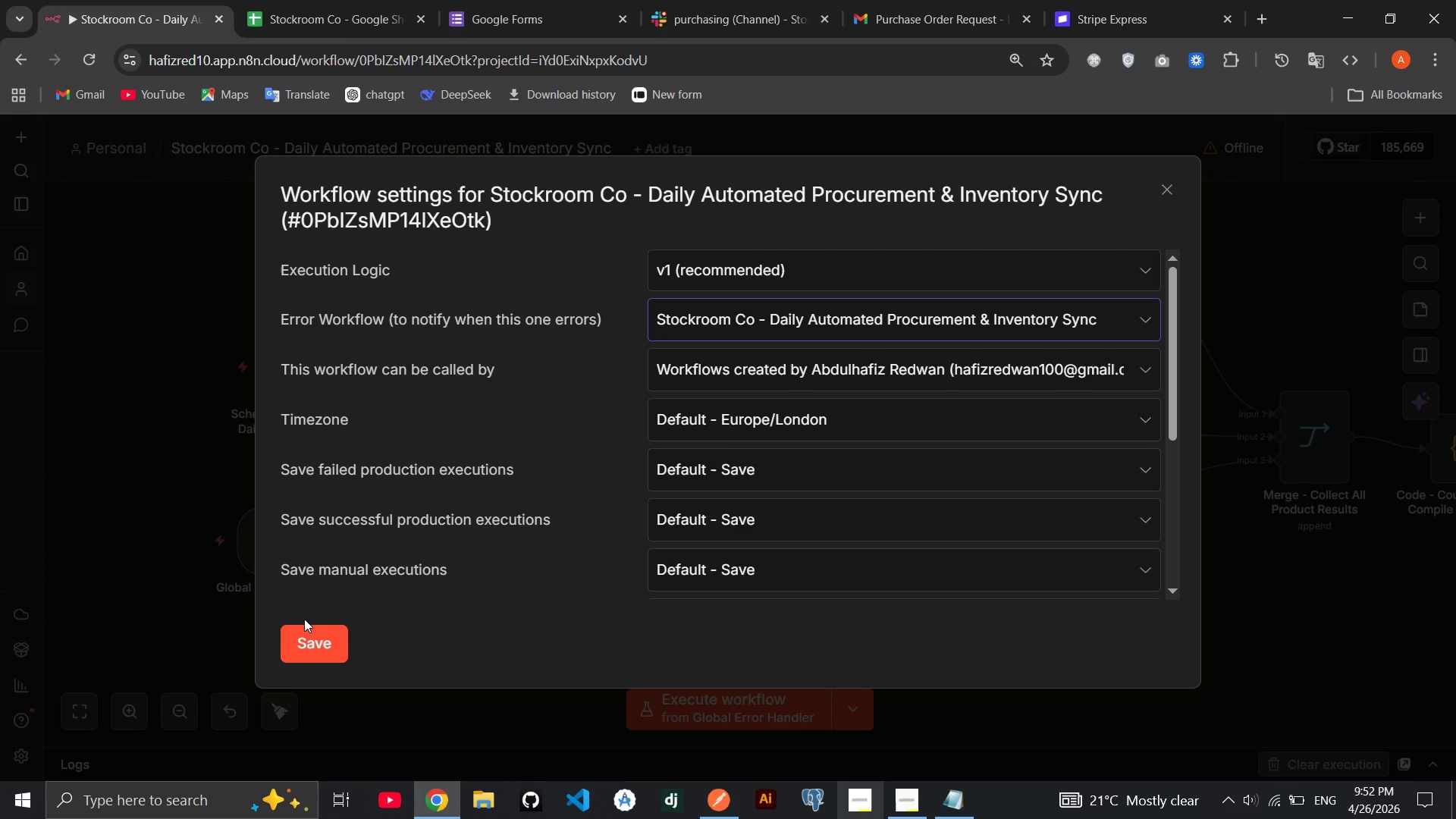 
left_click([301, 640])
 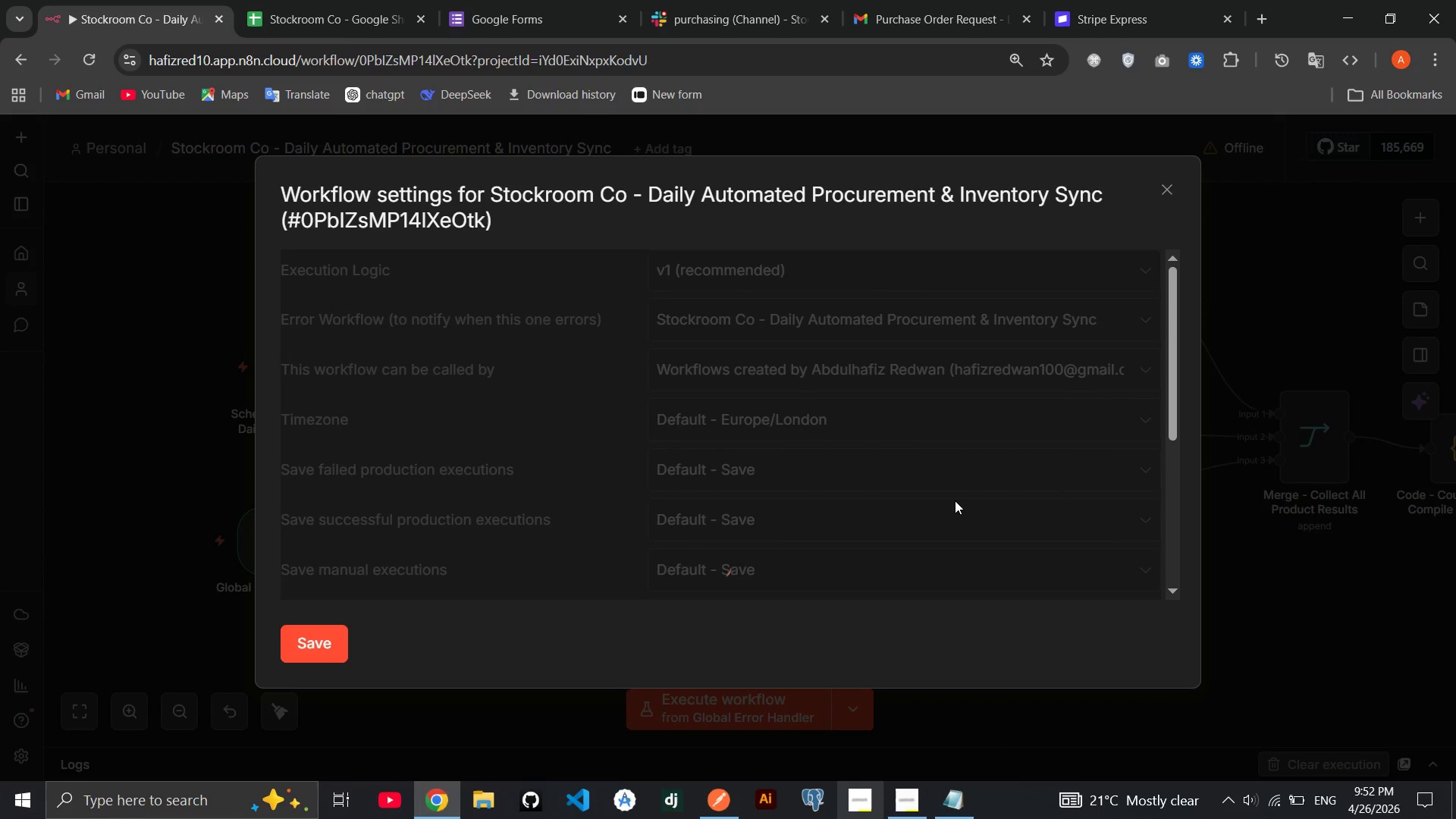 
wait(9.45)
 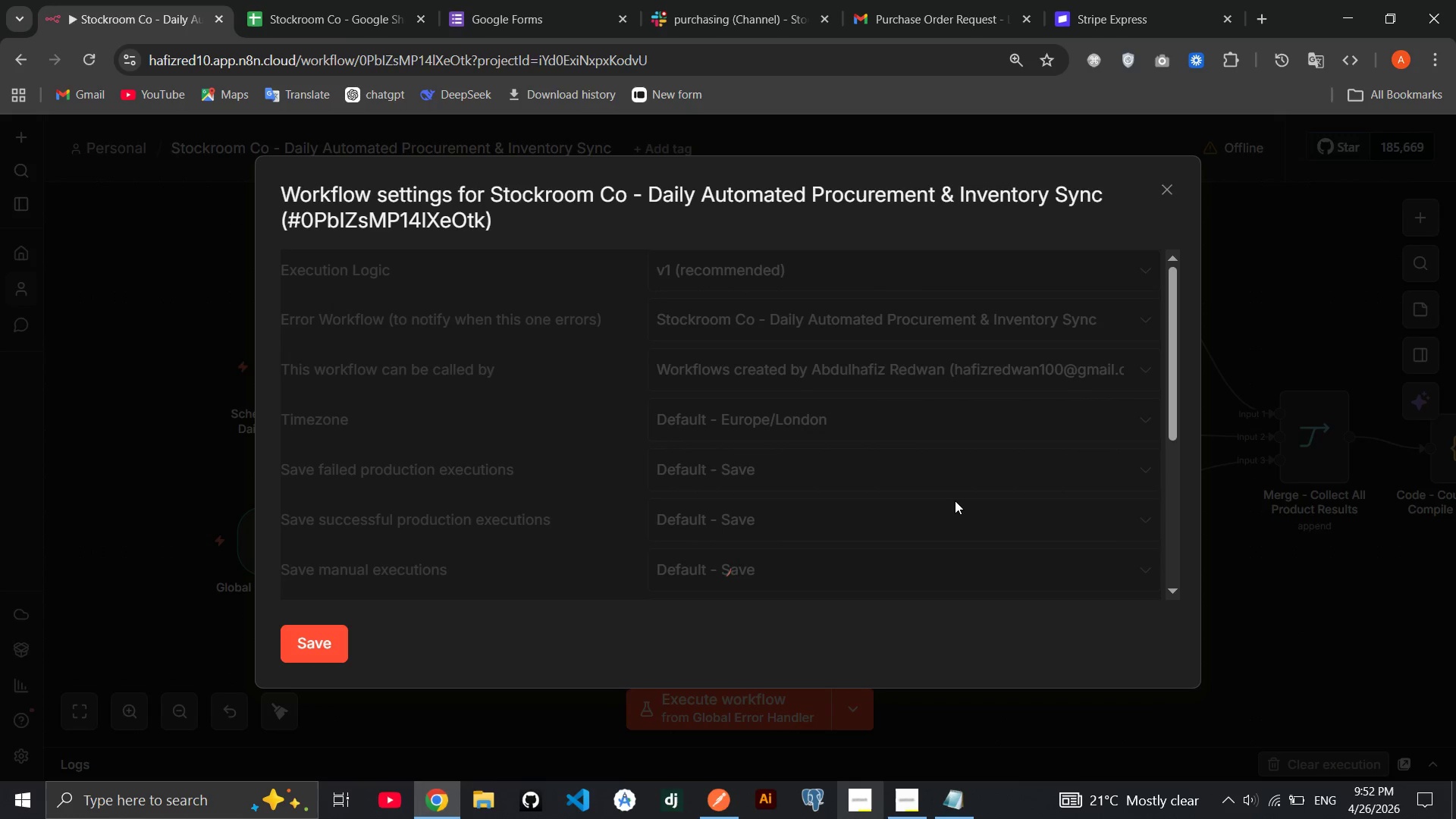 
left_click([890, 811])